 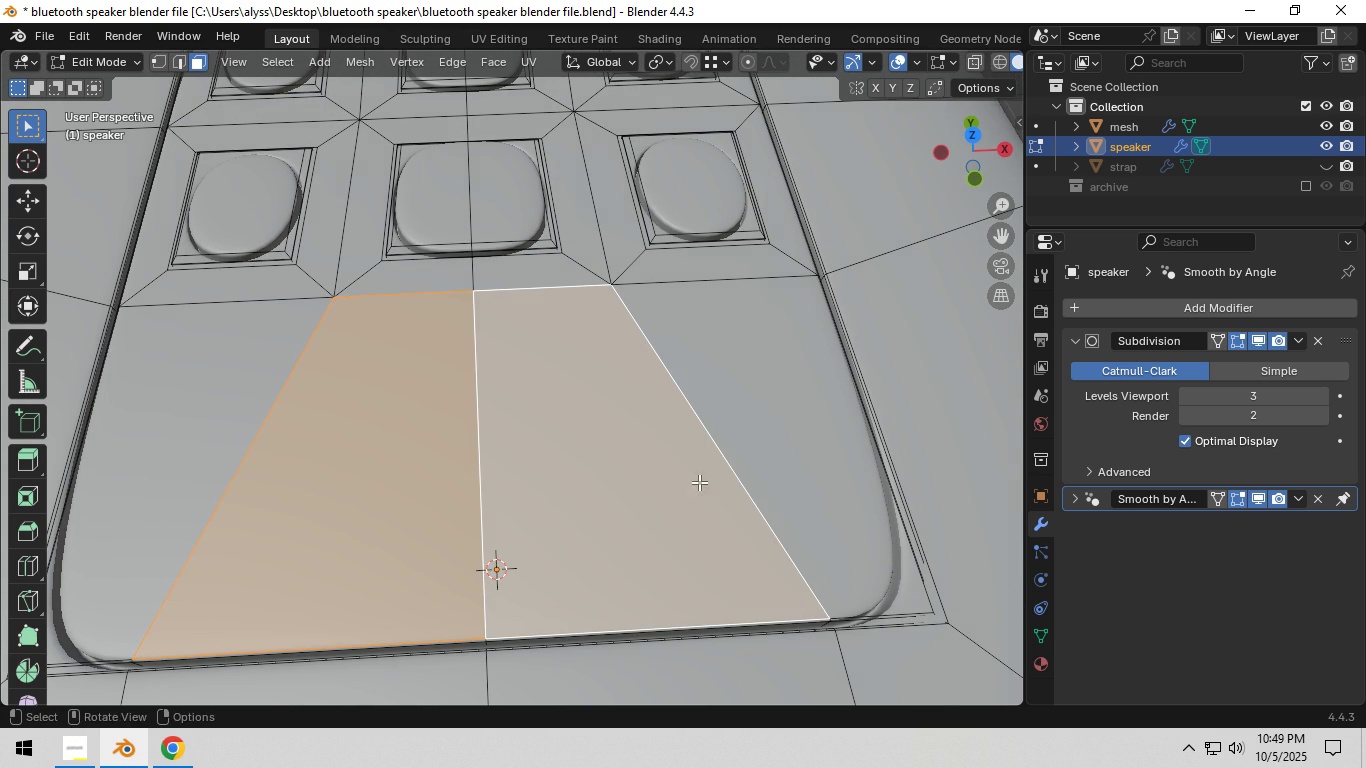 
type(ii)
 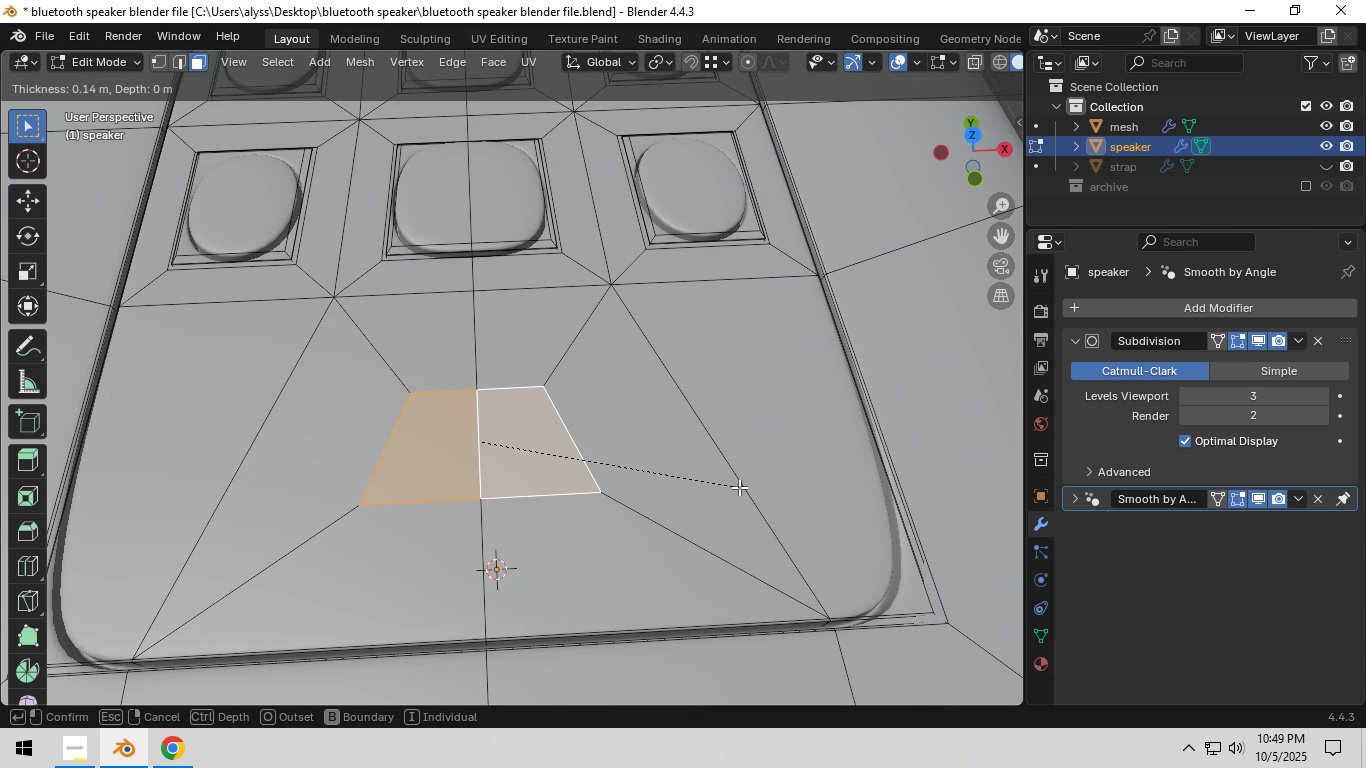 
wait(5.92)
 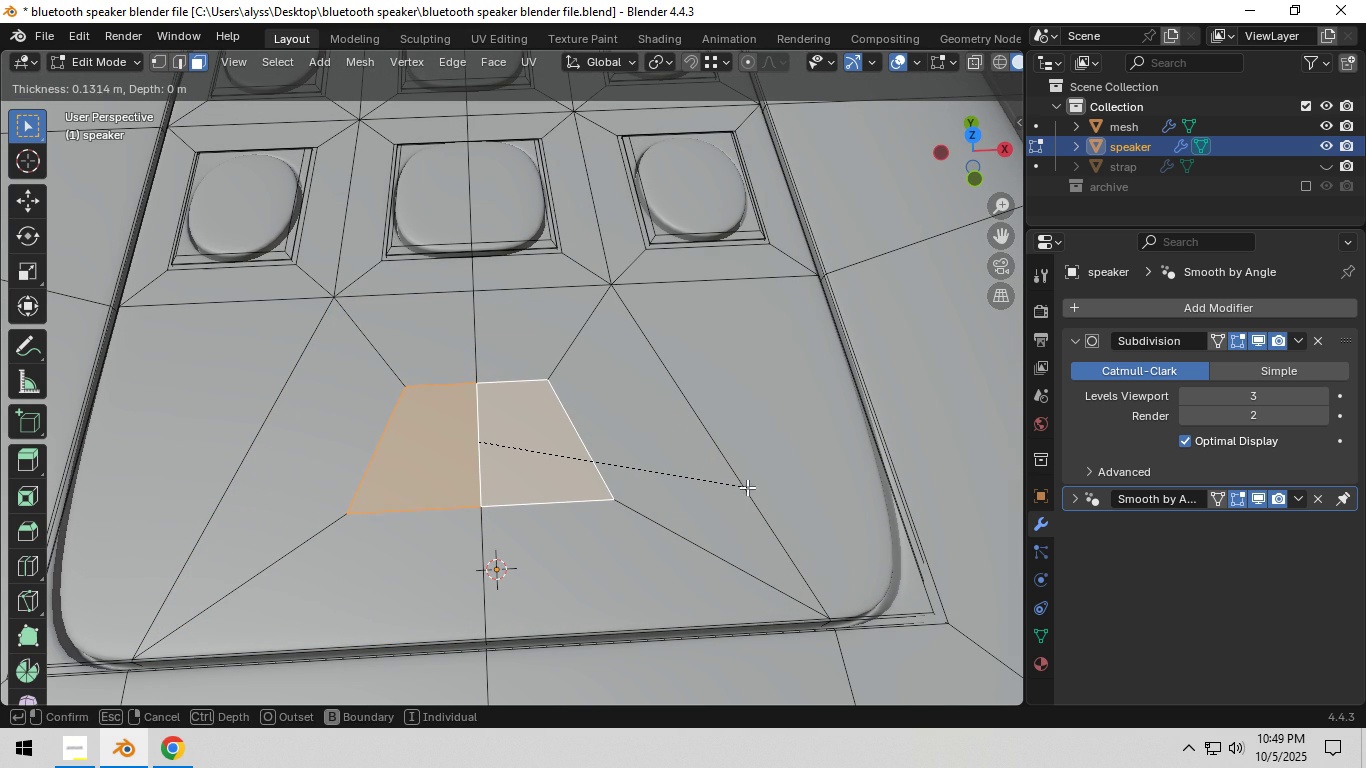 
left_click([739, 487])
 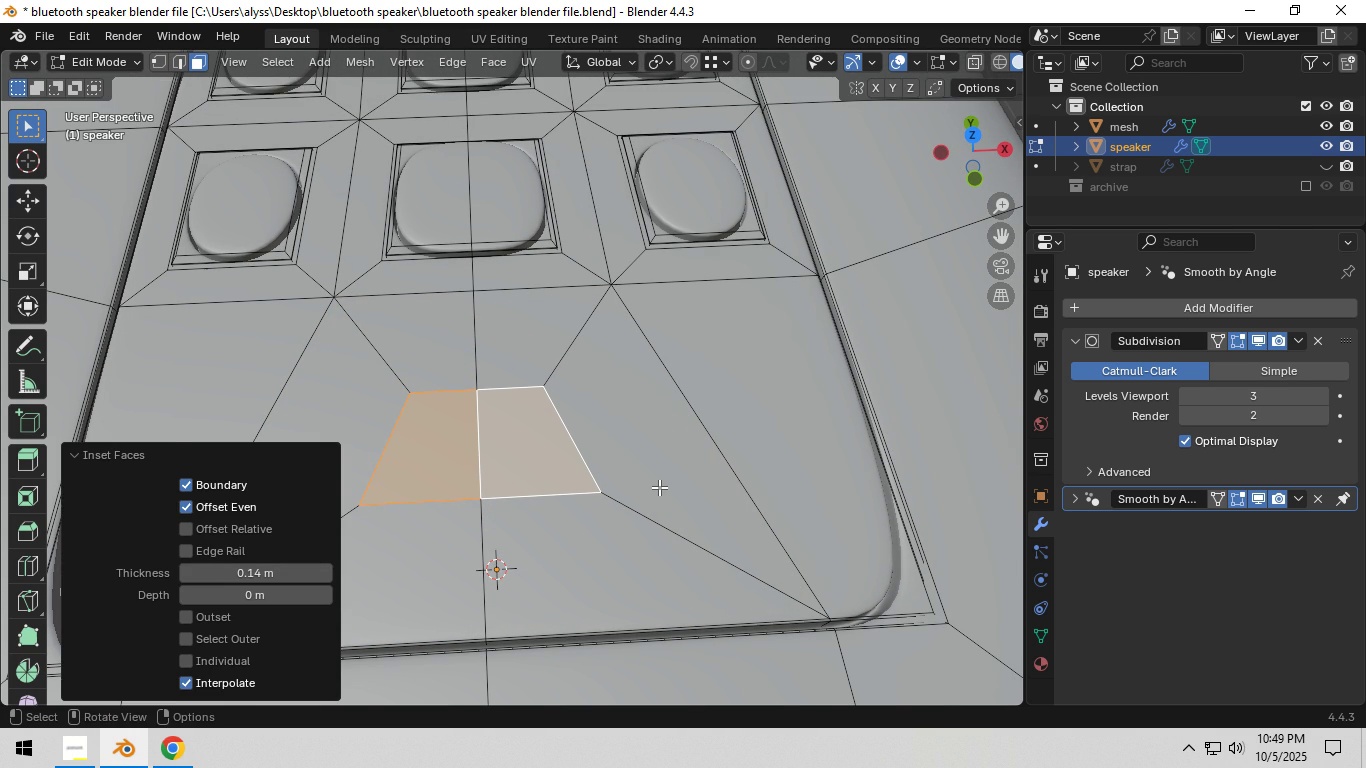 
scroll: coordinate [657, 487], scroll_direction: down, amount: 1.0
 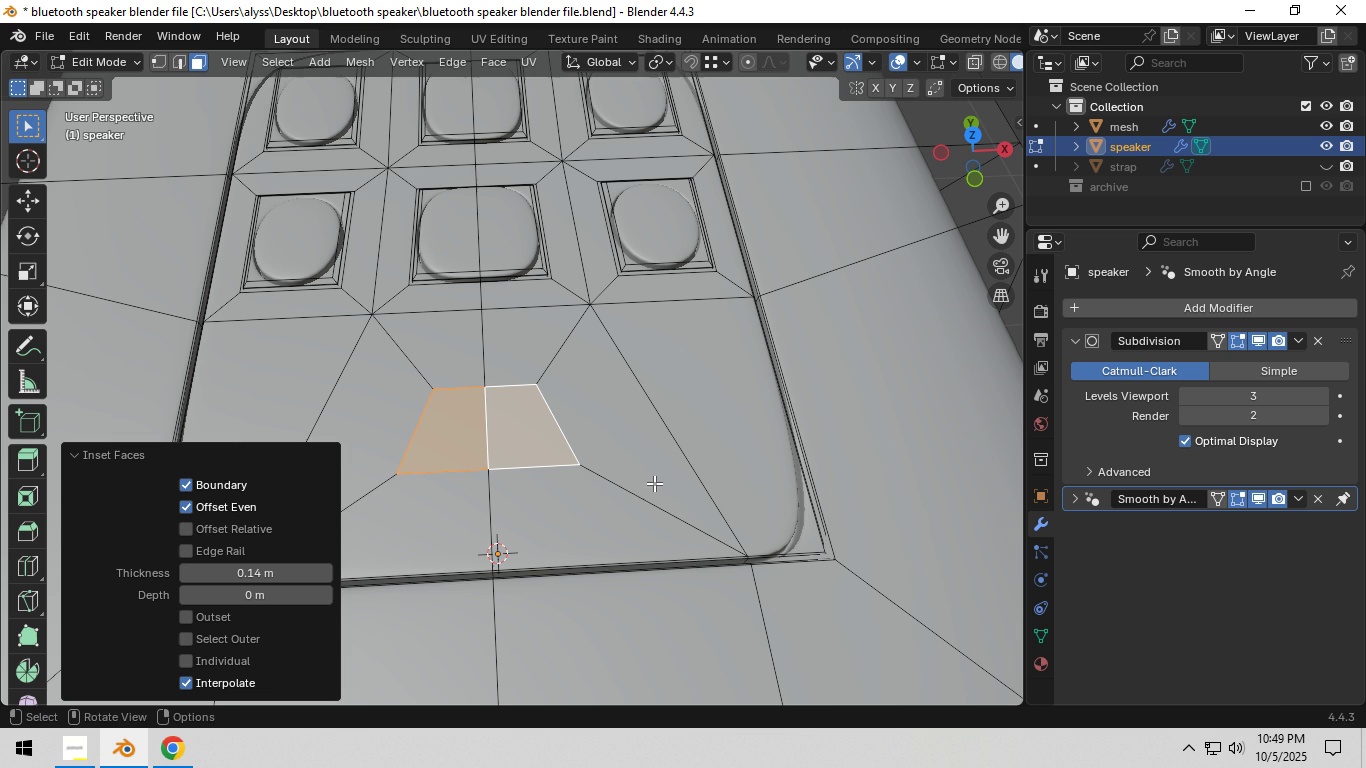 
type(gy)
 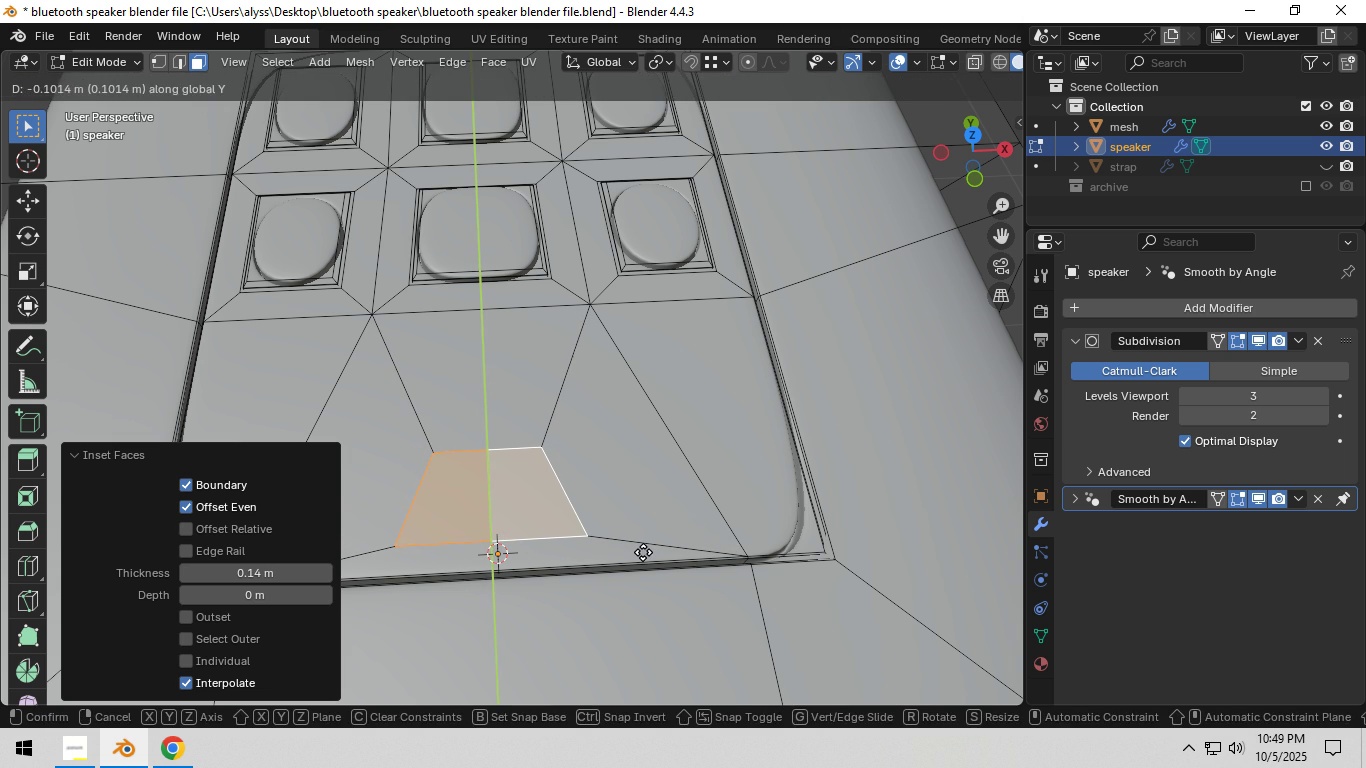 
left_click([643, 552])
 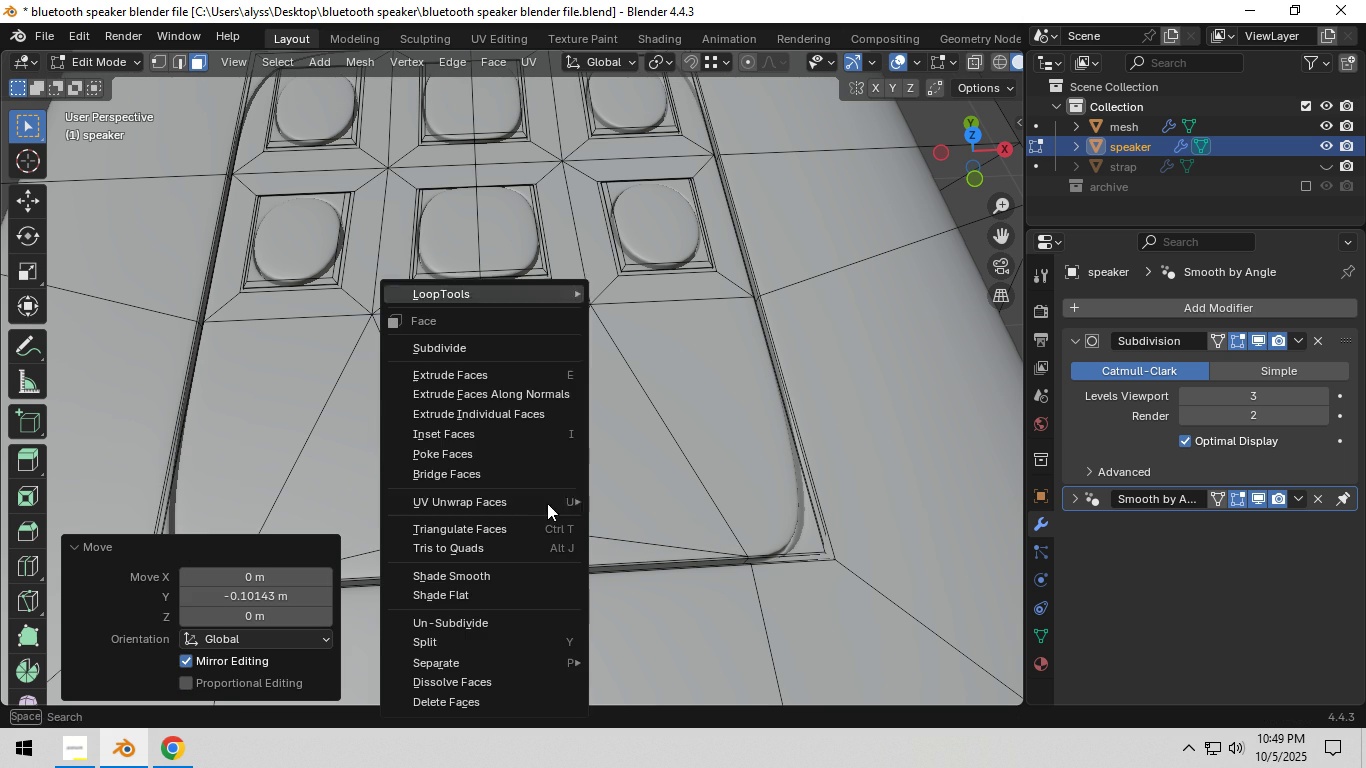 
right_click([547, 503])
 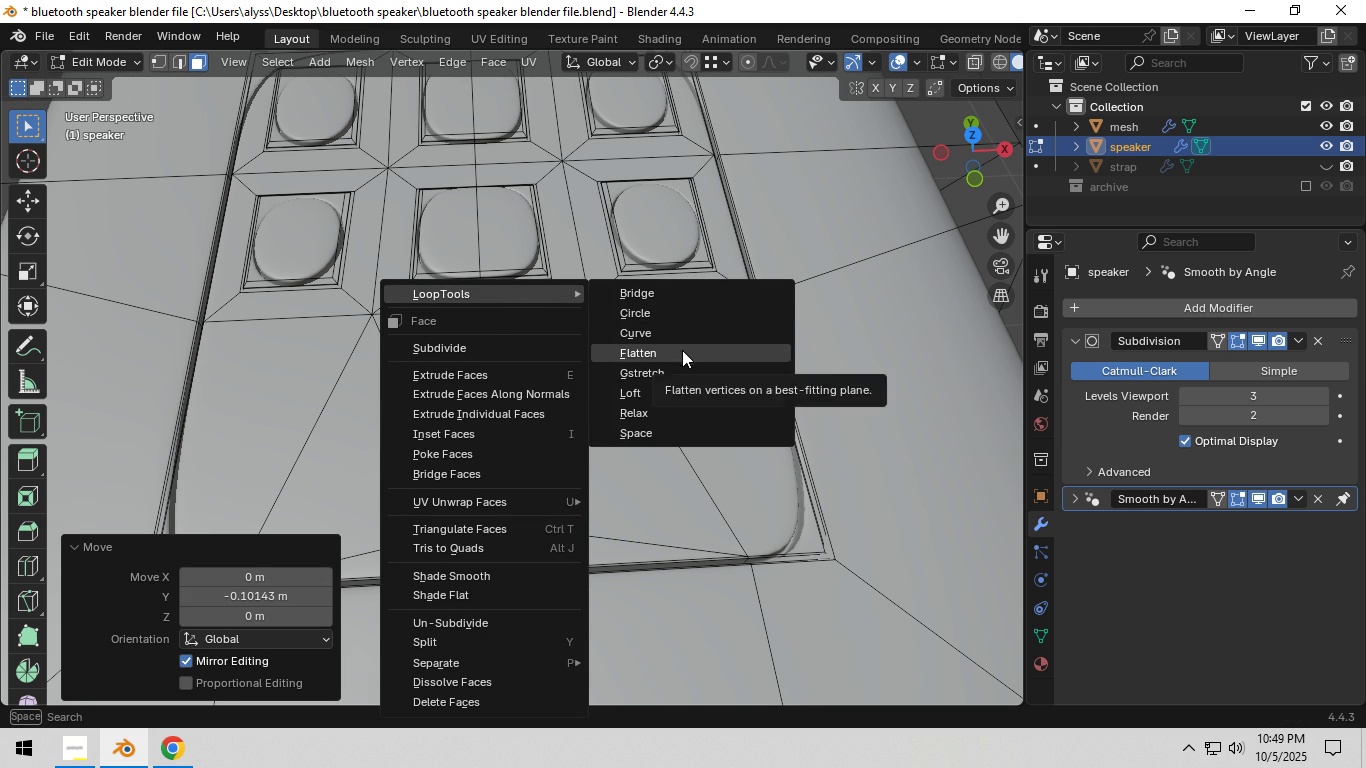 
wait(8.87)
 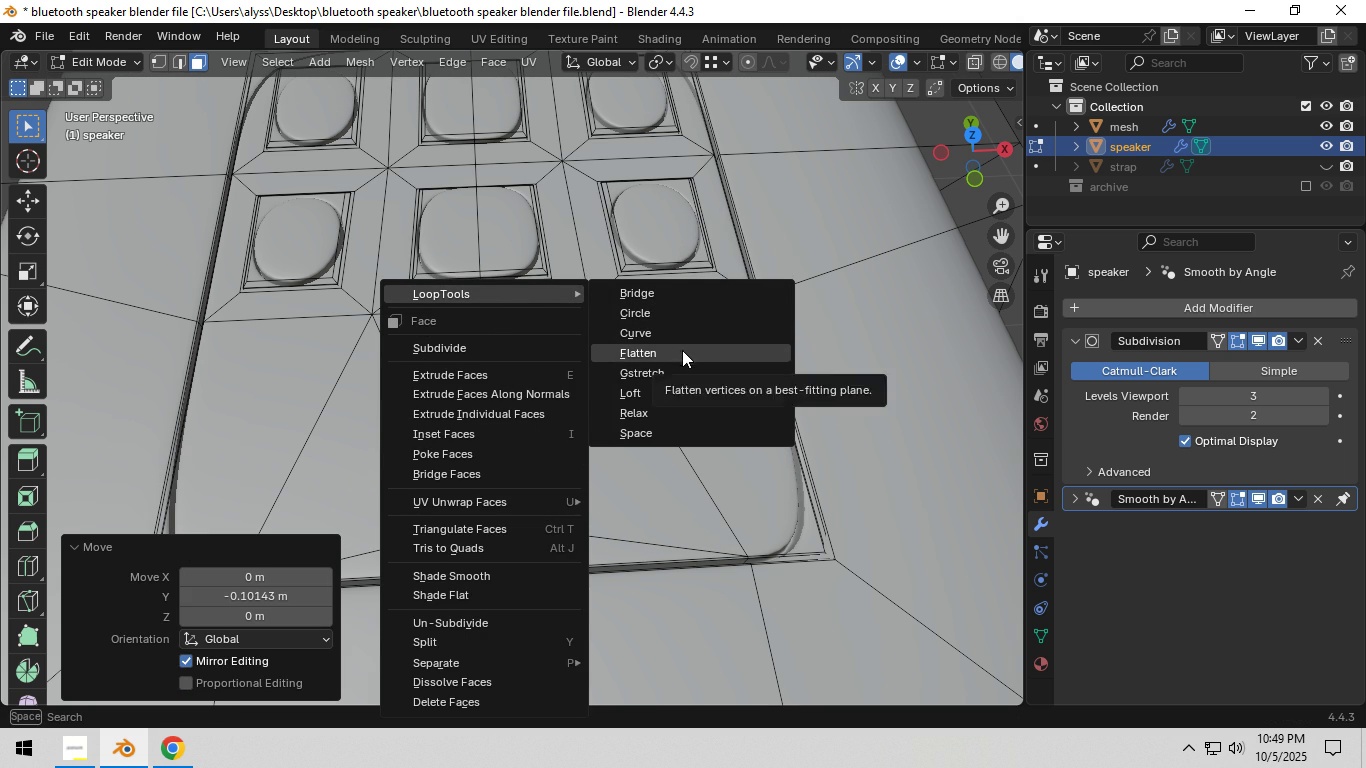 
key(2)
 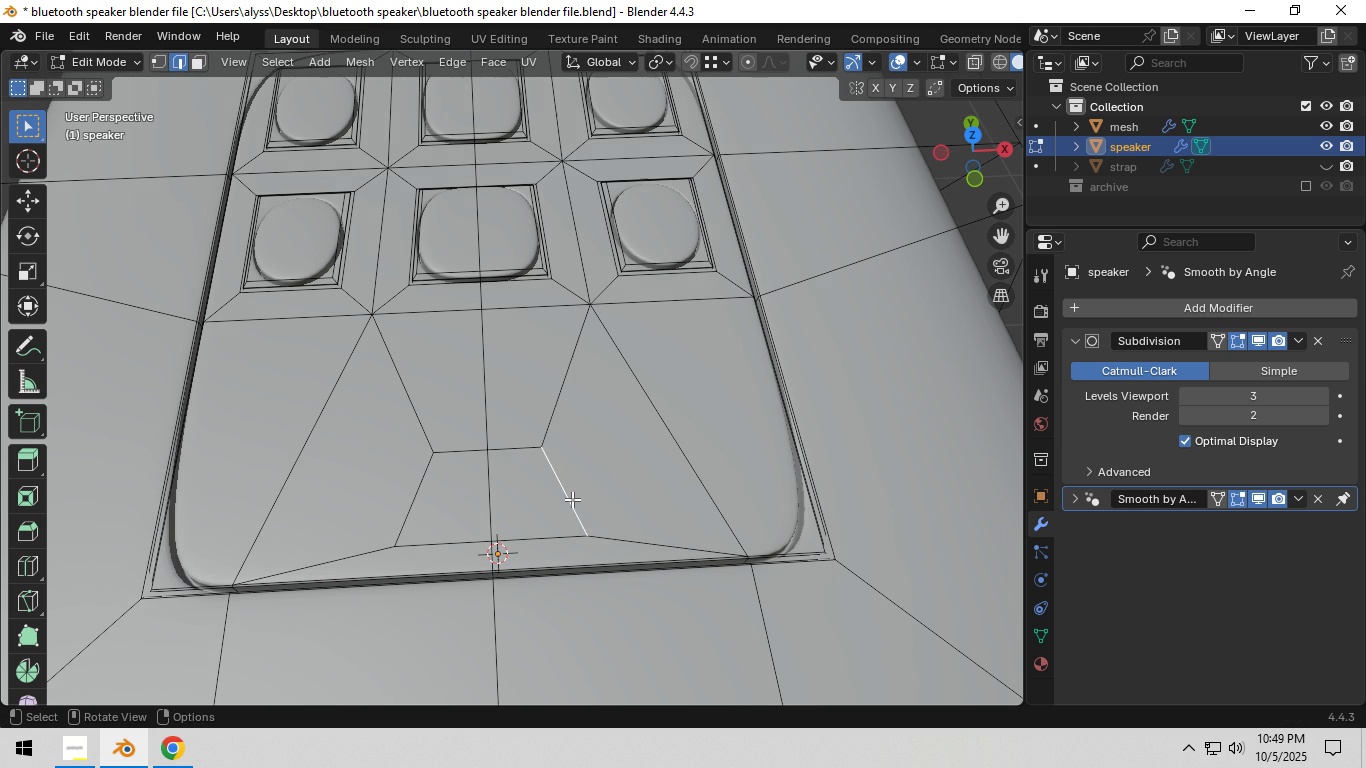 
left_click([572, 499])
 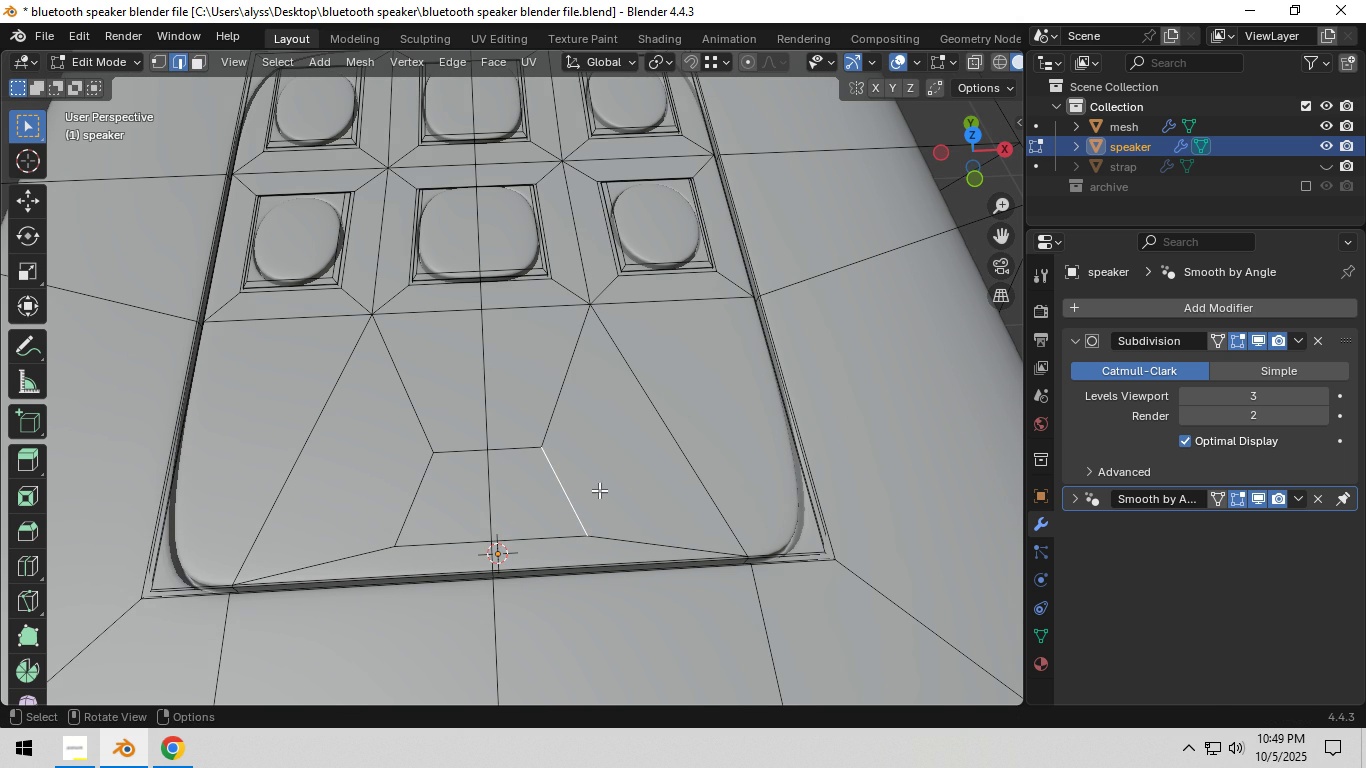 
type(sx0)
 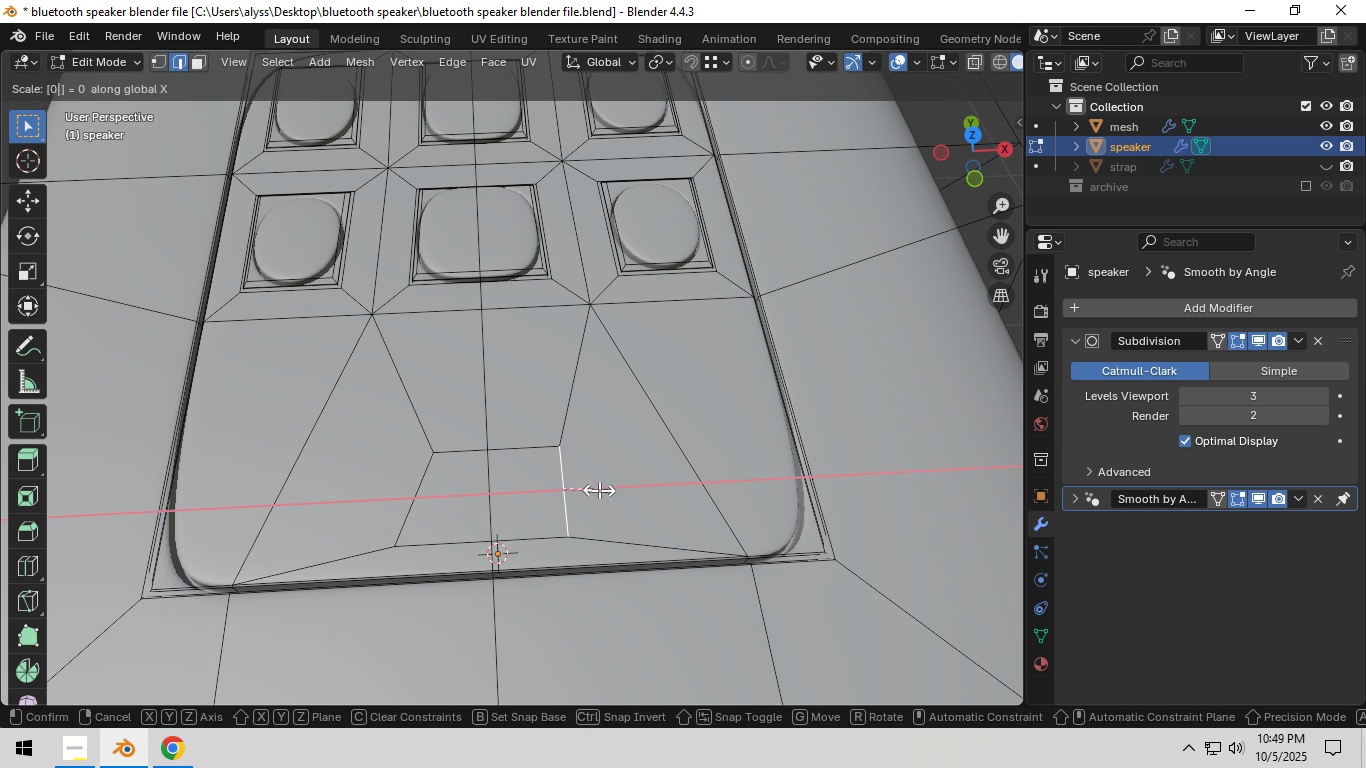 
left_click([599, 490])
 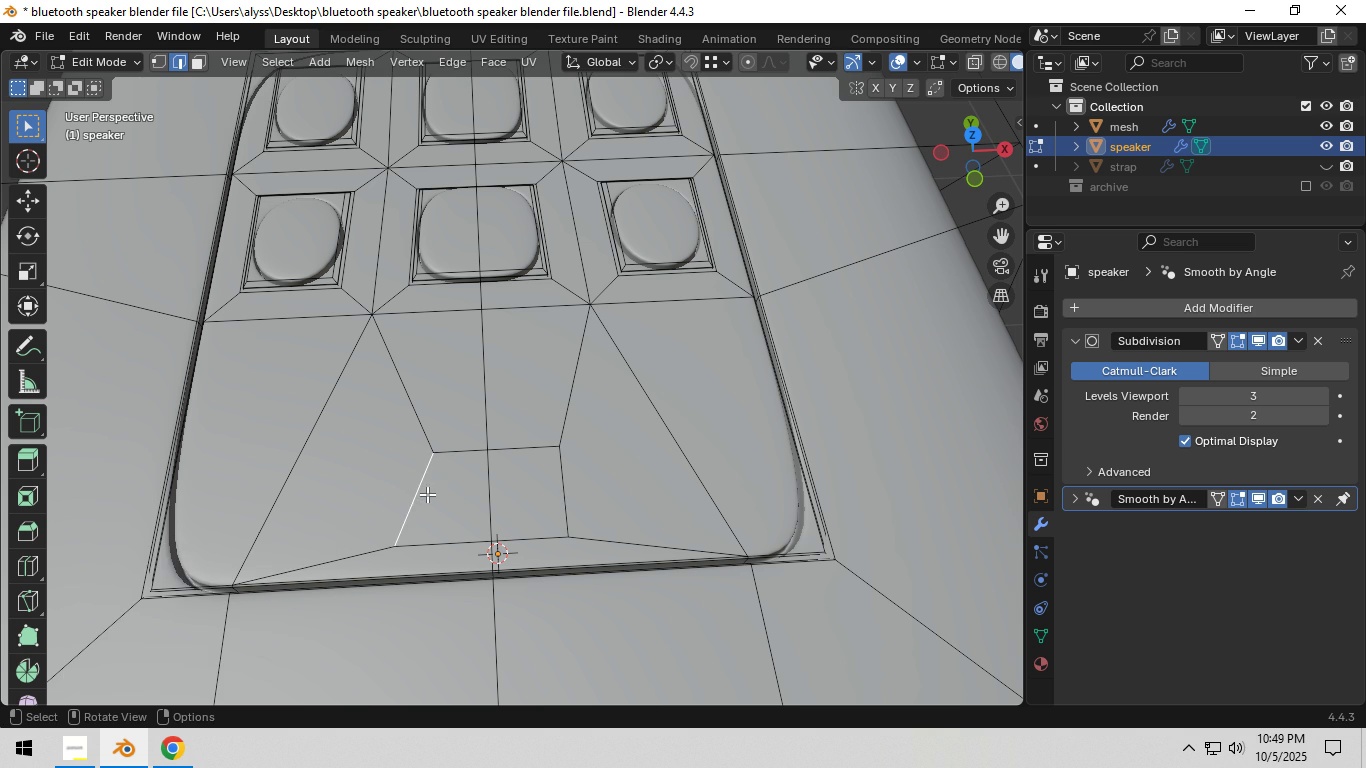 
left_click([412, 491])
 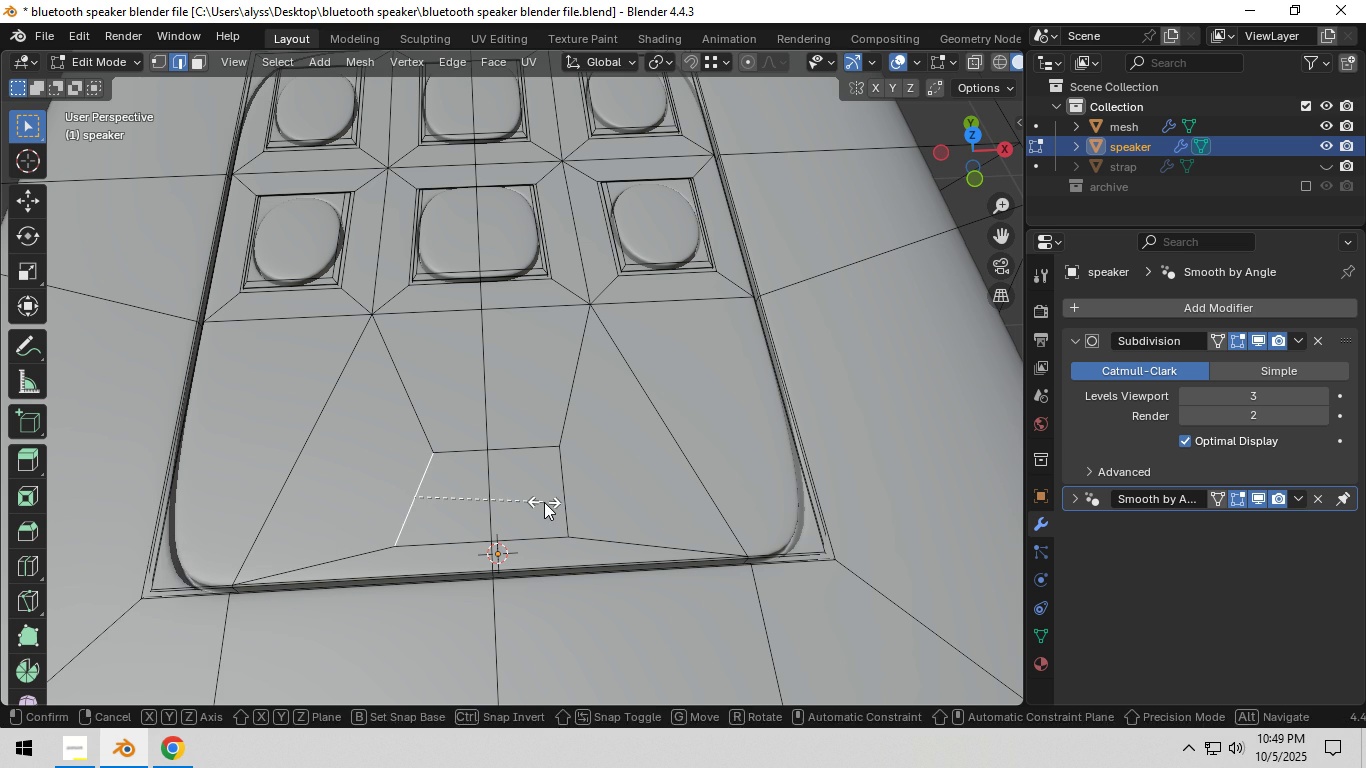 
type(sx0)
key(NumpadEnter)